 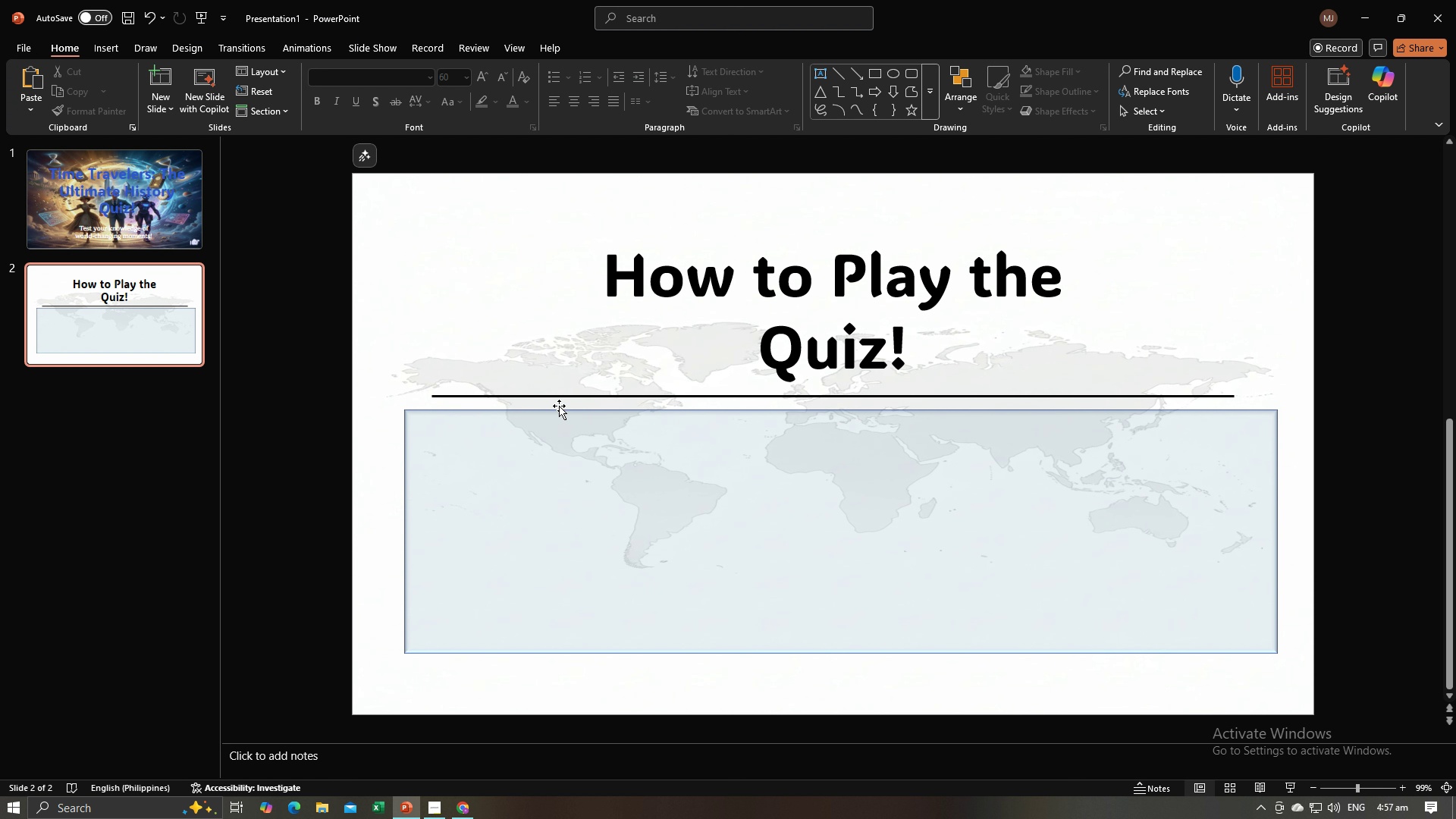 
left_click([314, 482])
 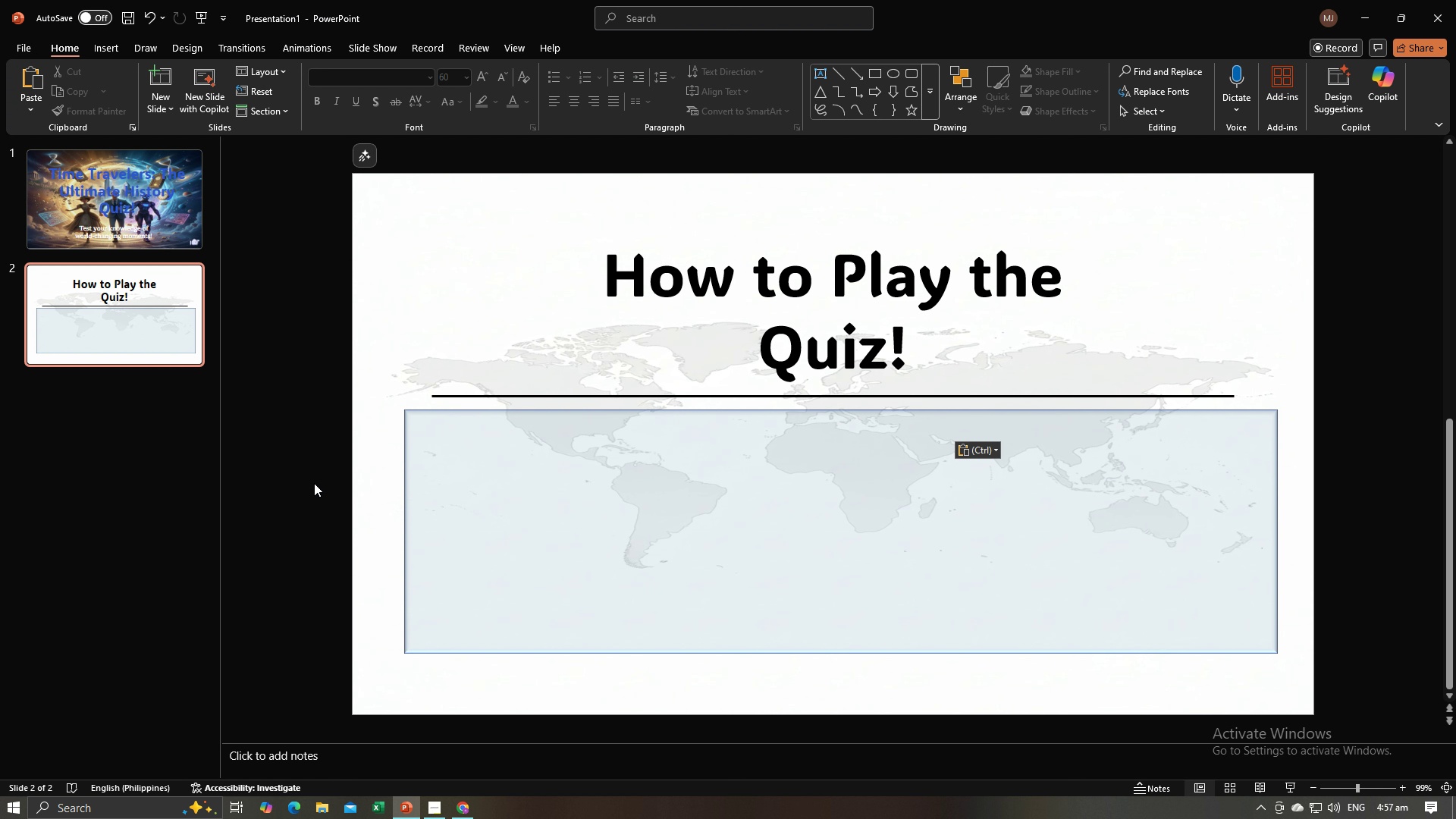 
key(Control+V)
 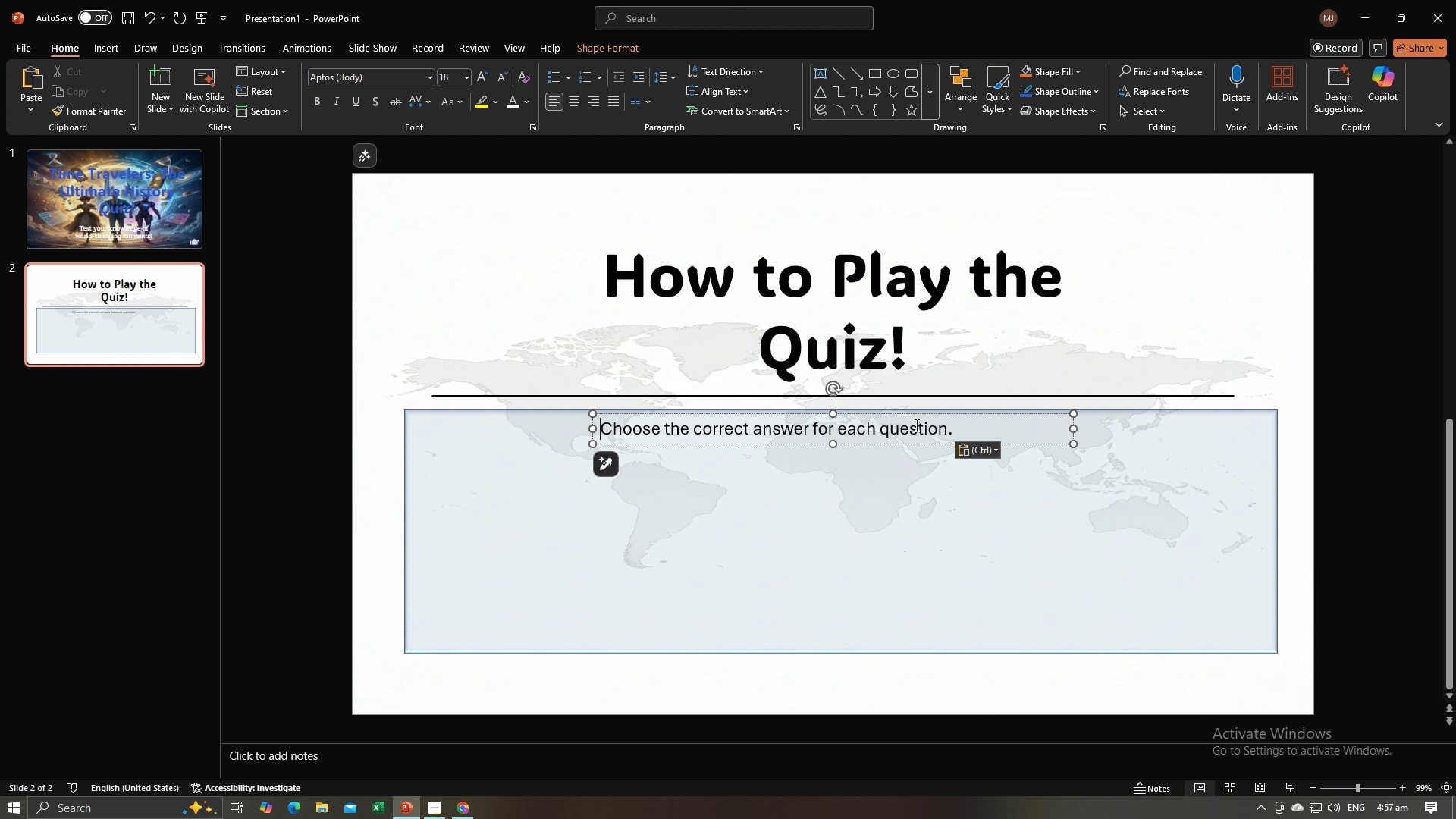 
left_click([918, 424])
 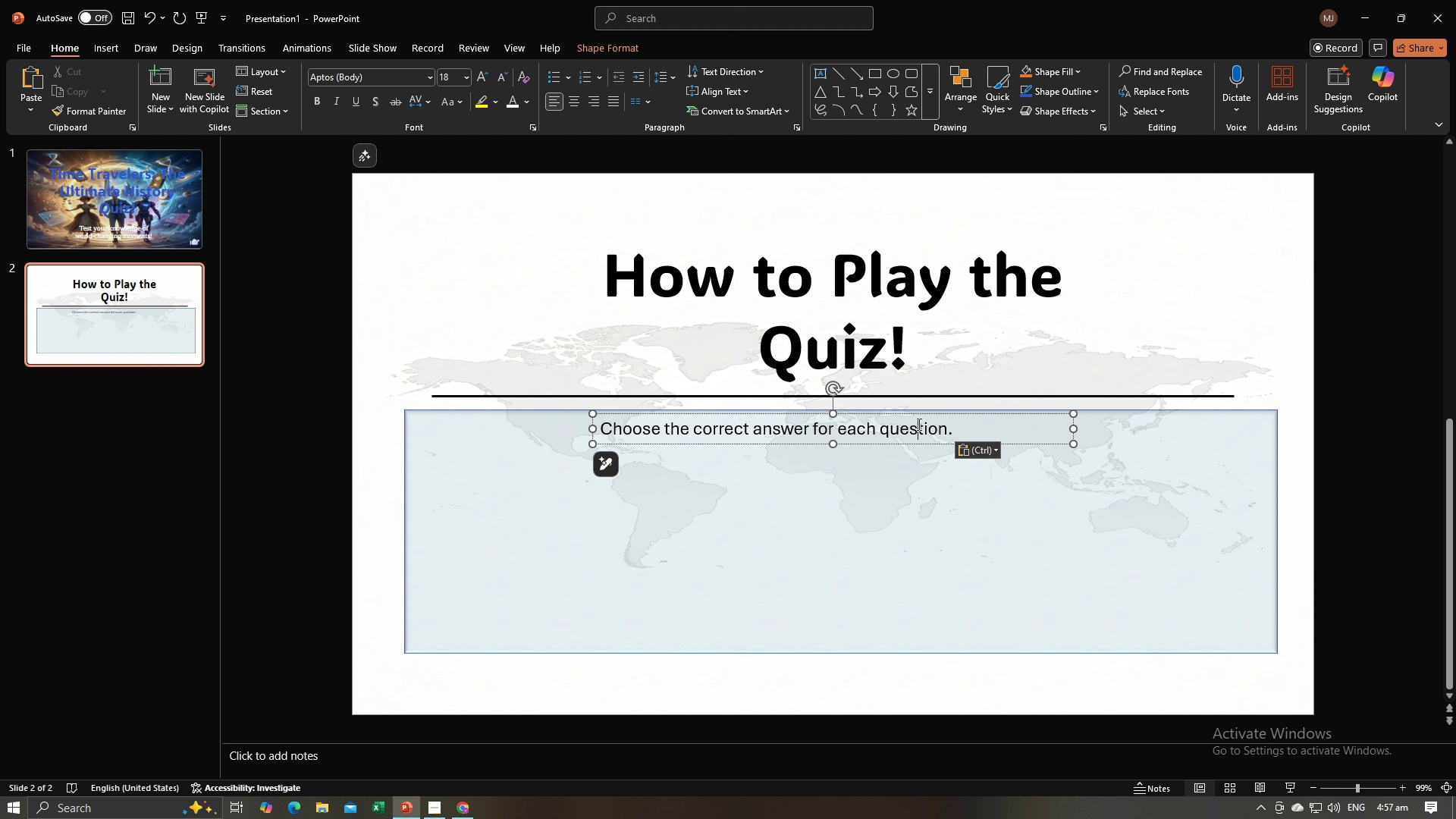 
key(Control+A)
 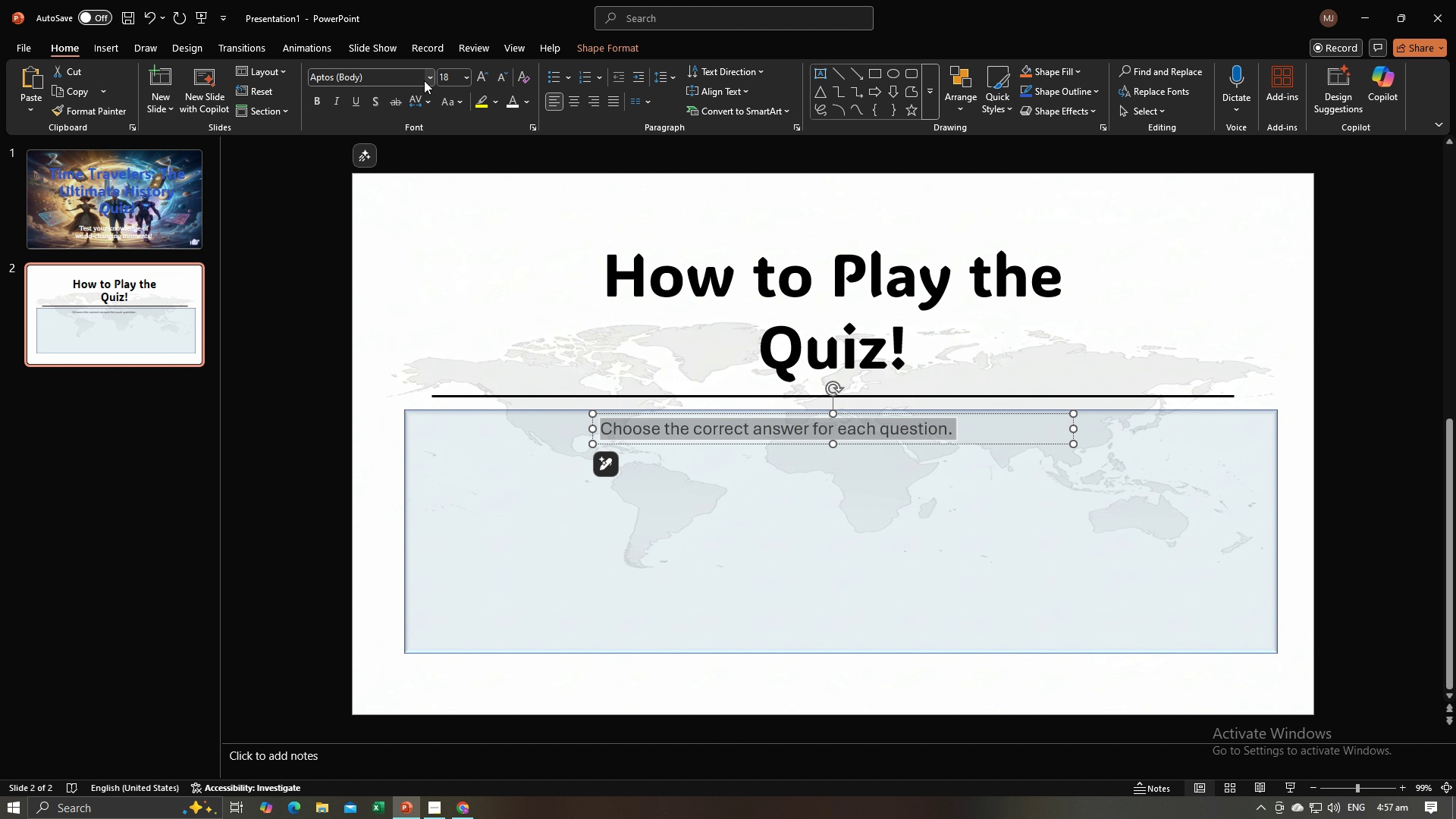 
left_click([424, 81])
 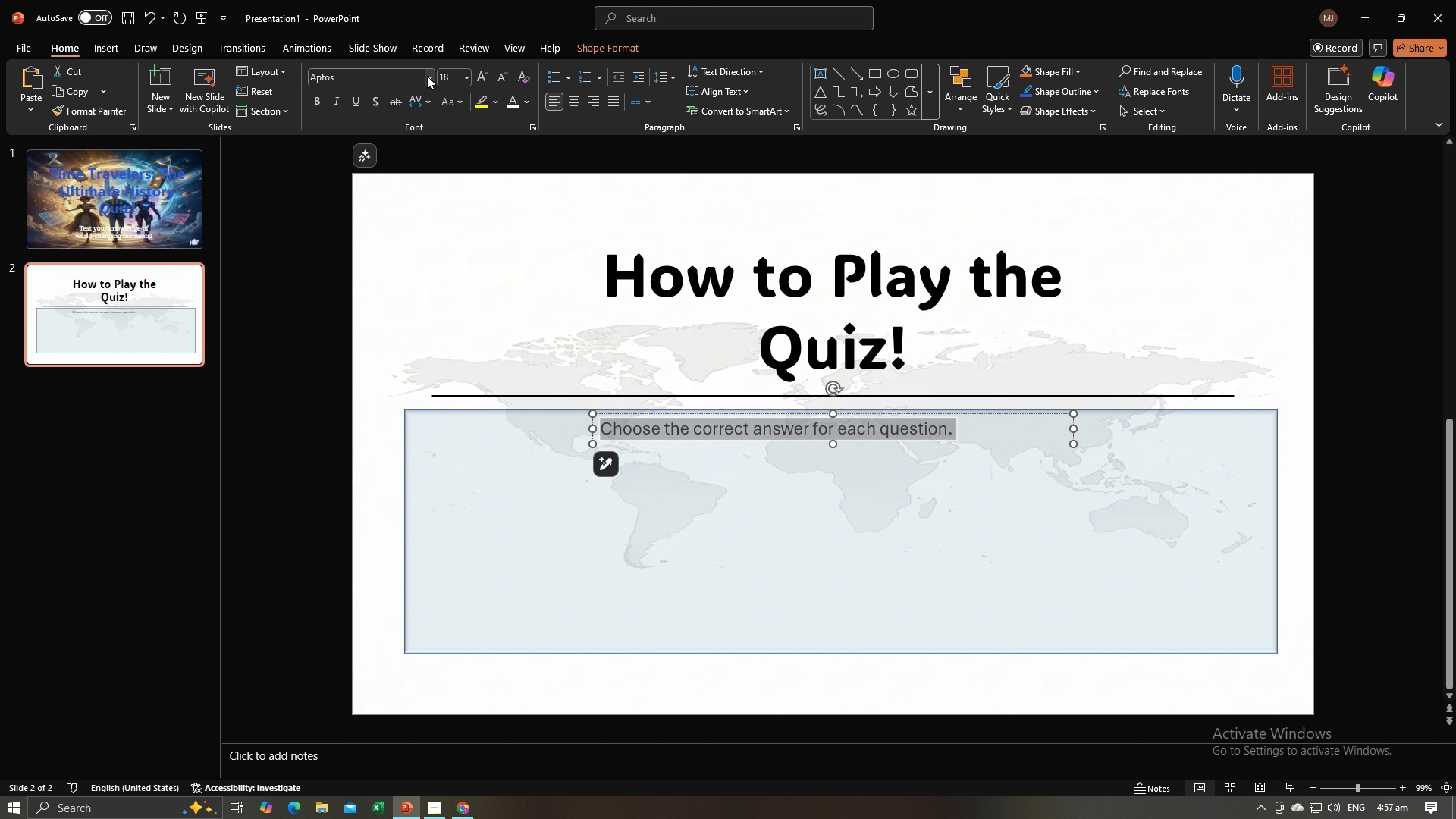 
left_click([427, 76])
 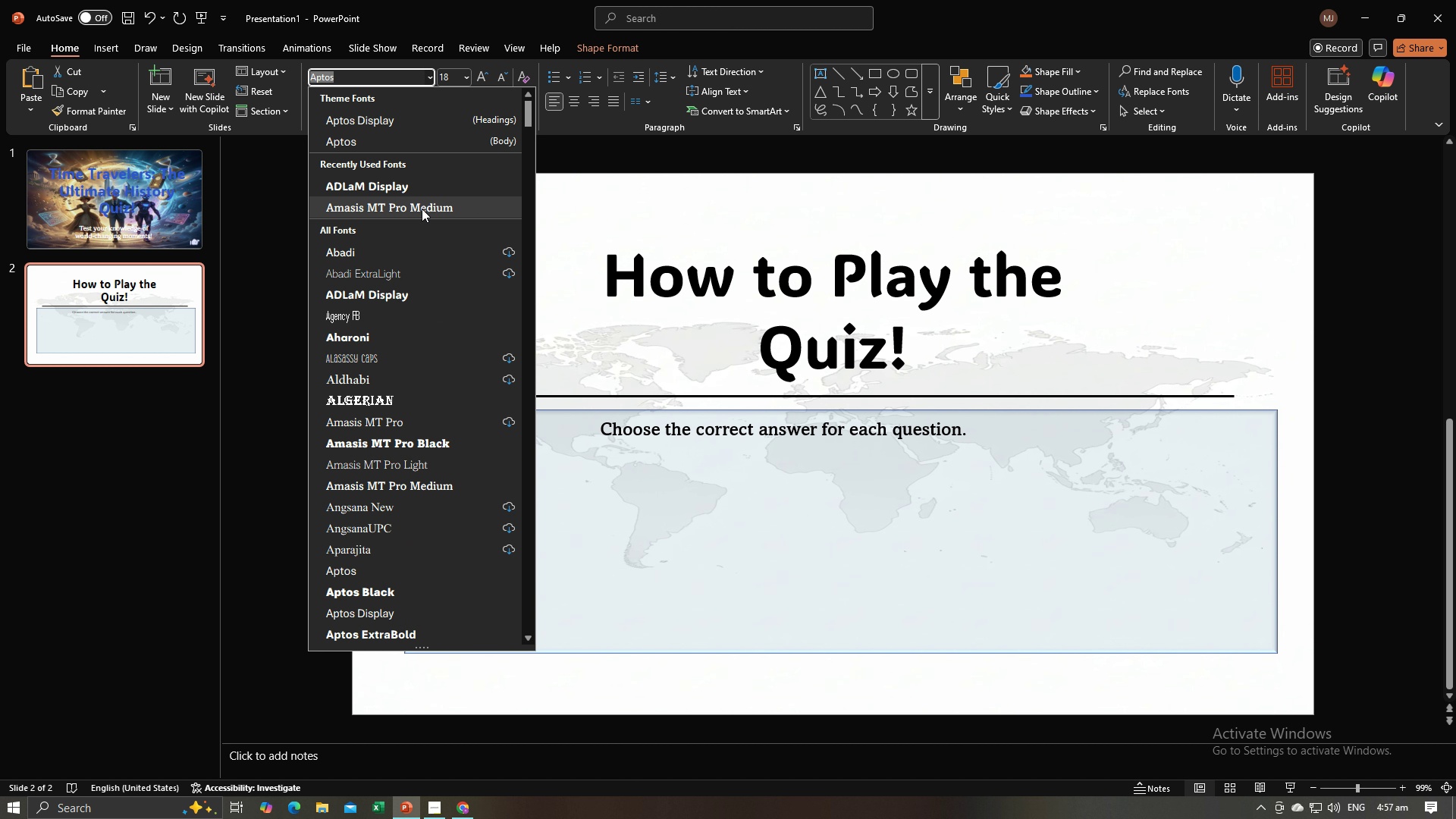 
left_click([422, 209])
 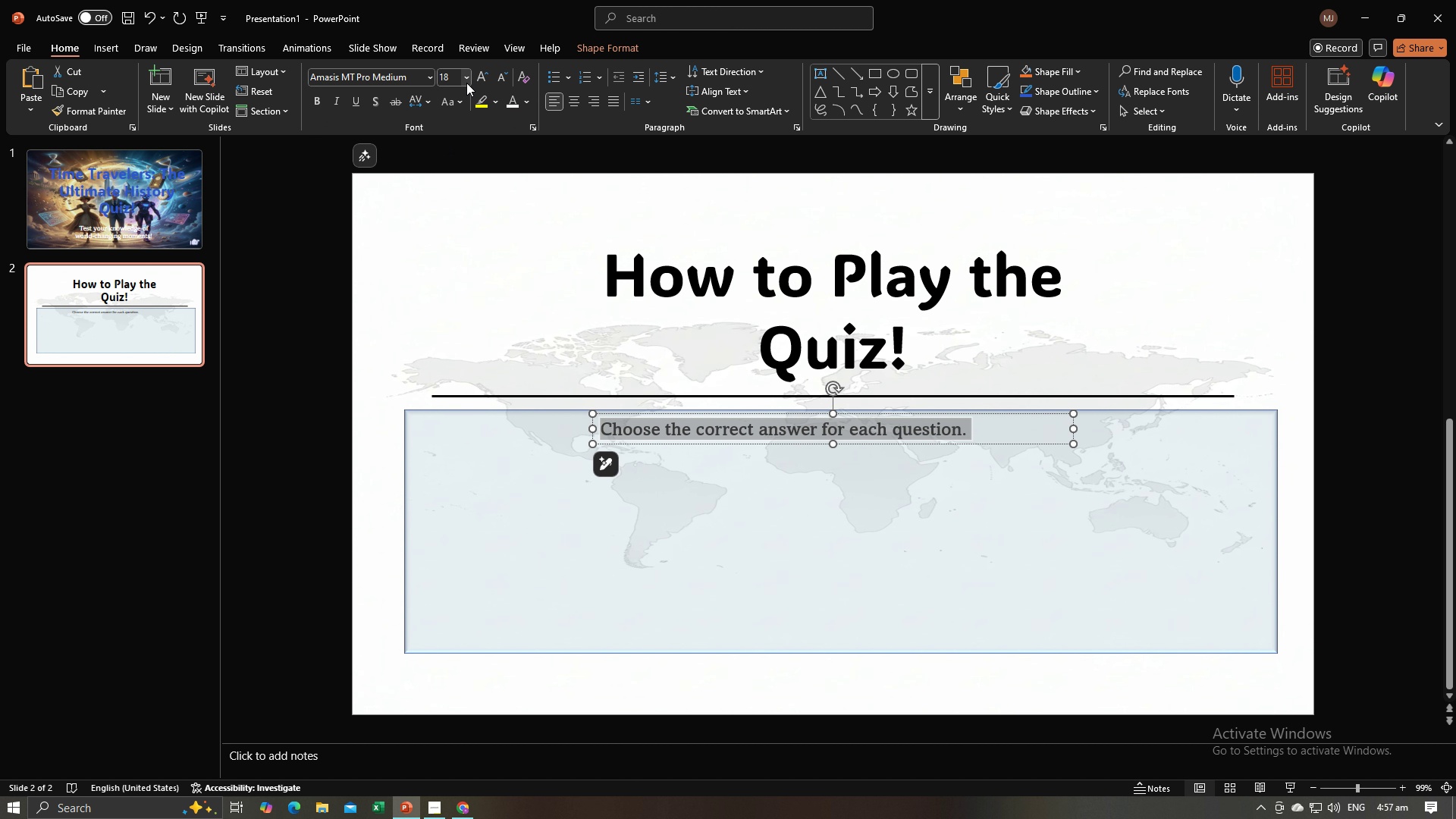 
left_click([466, 83])
 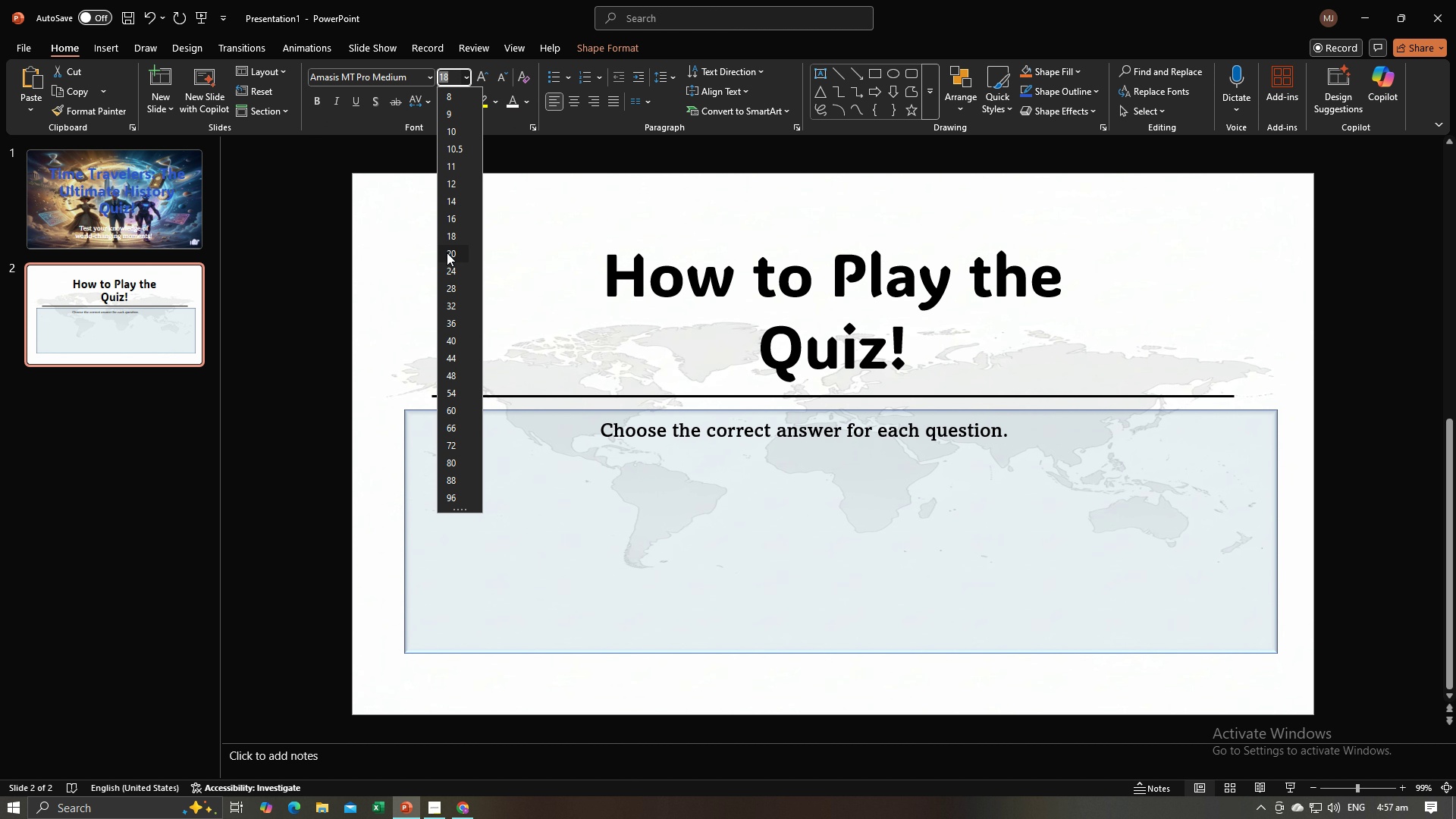 
left_click([447, 253])
 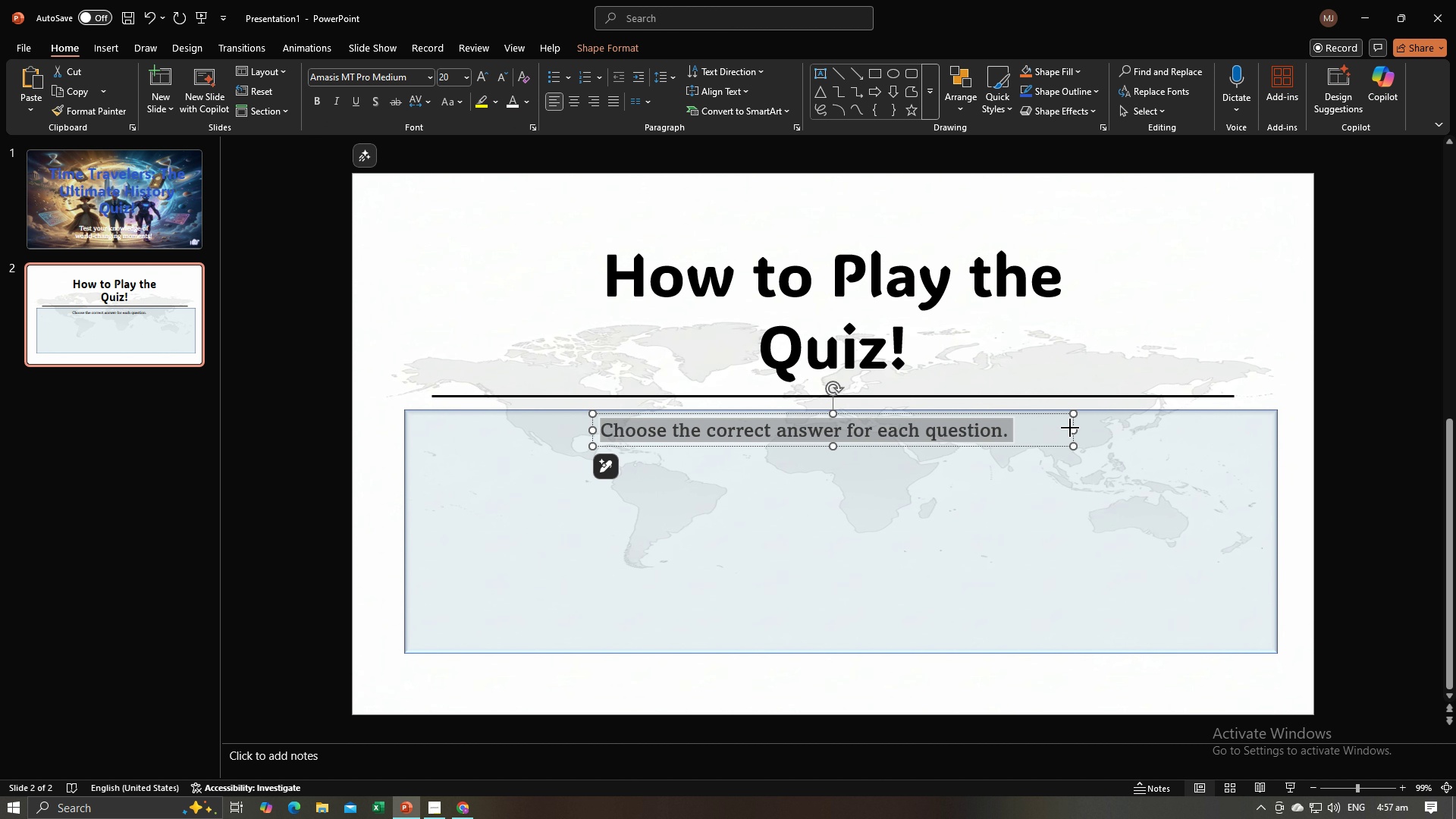 
left_click_drag(start_coordinate=[1070, 428], to_coordinate=[767, 459])
 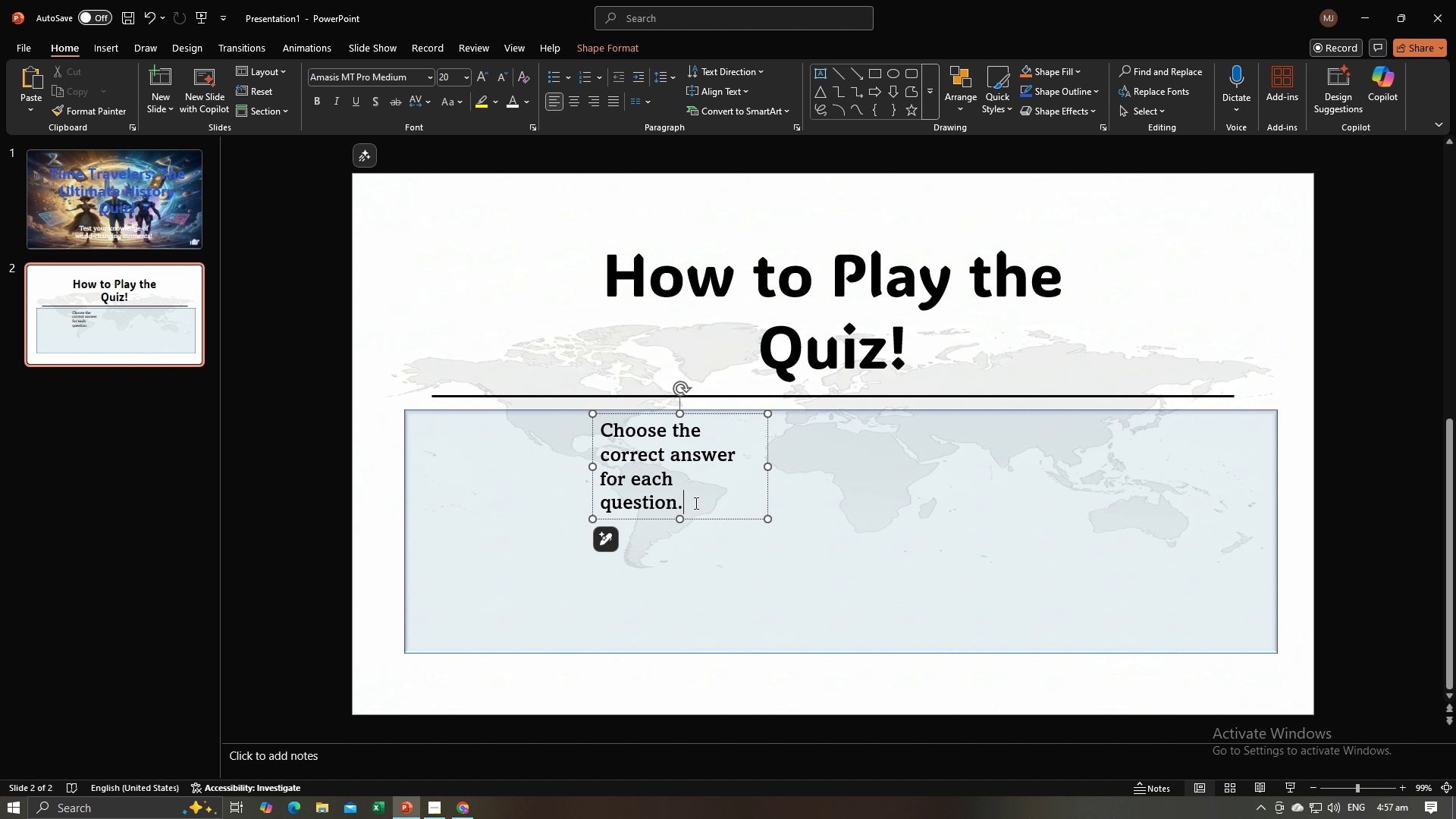 
left_click_drag(start_coordinate=[695, 503], to_coordinate=[620, 430])
 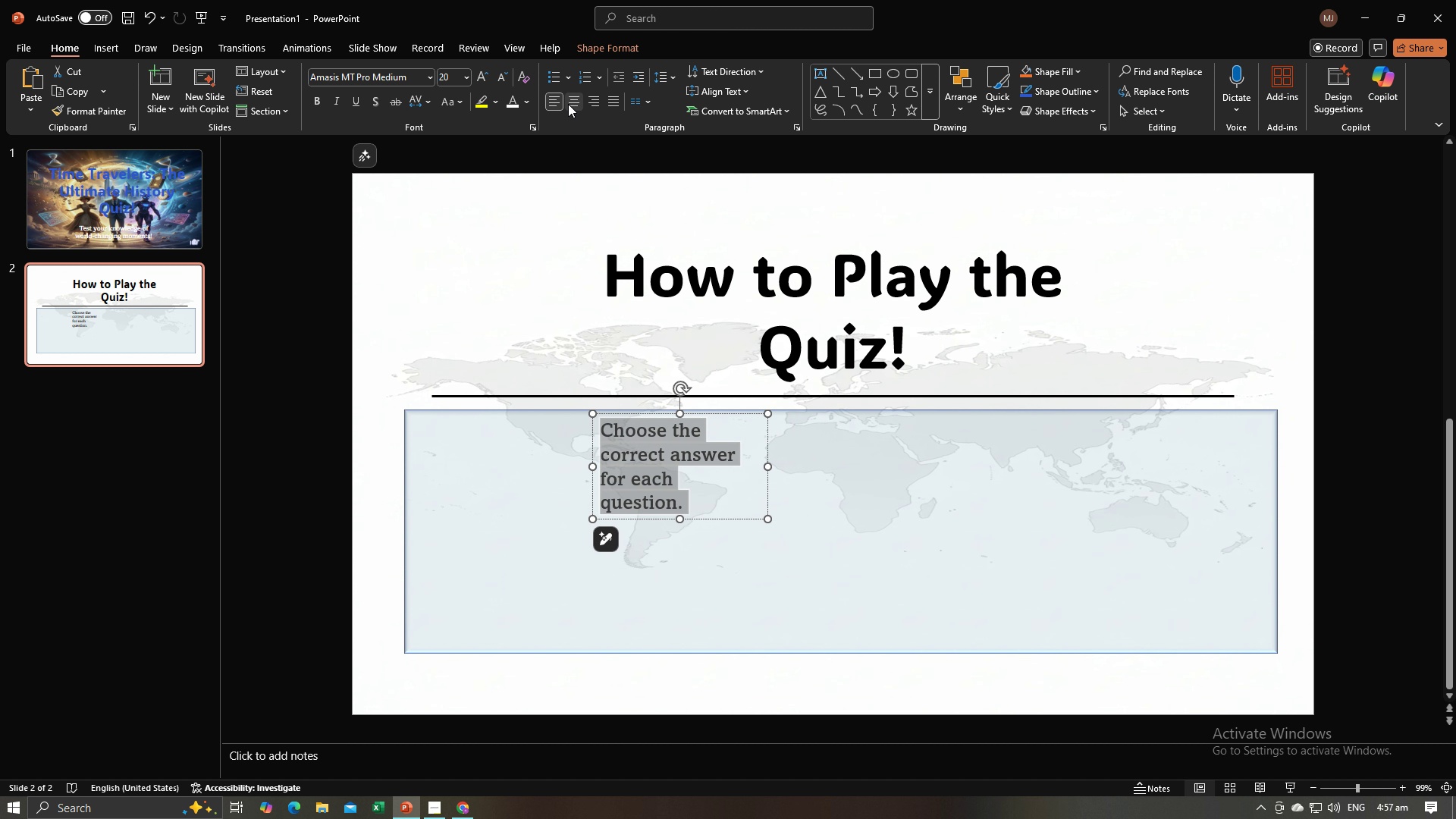 
left_click([570, 104])
 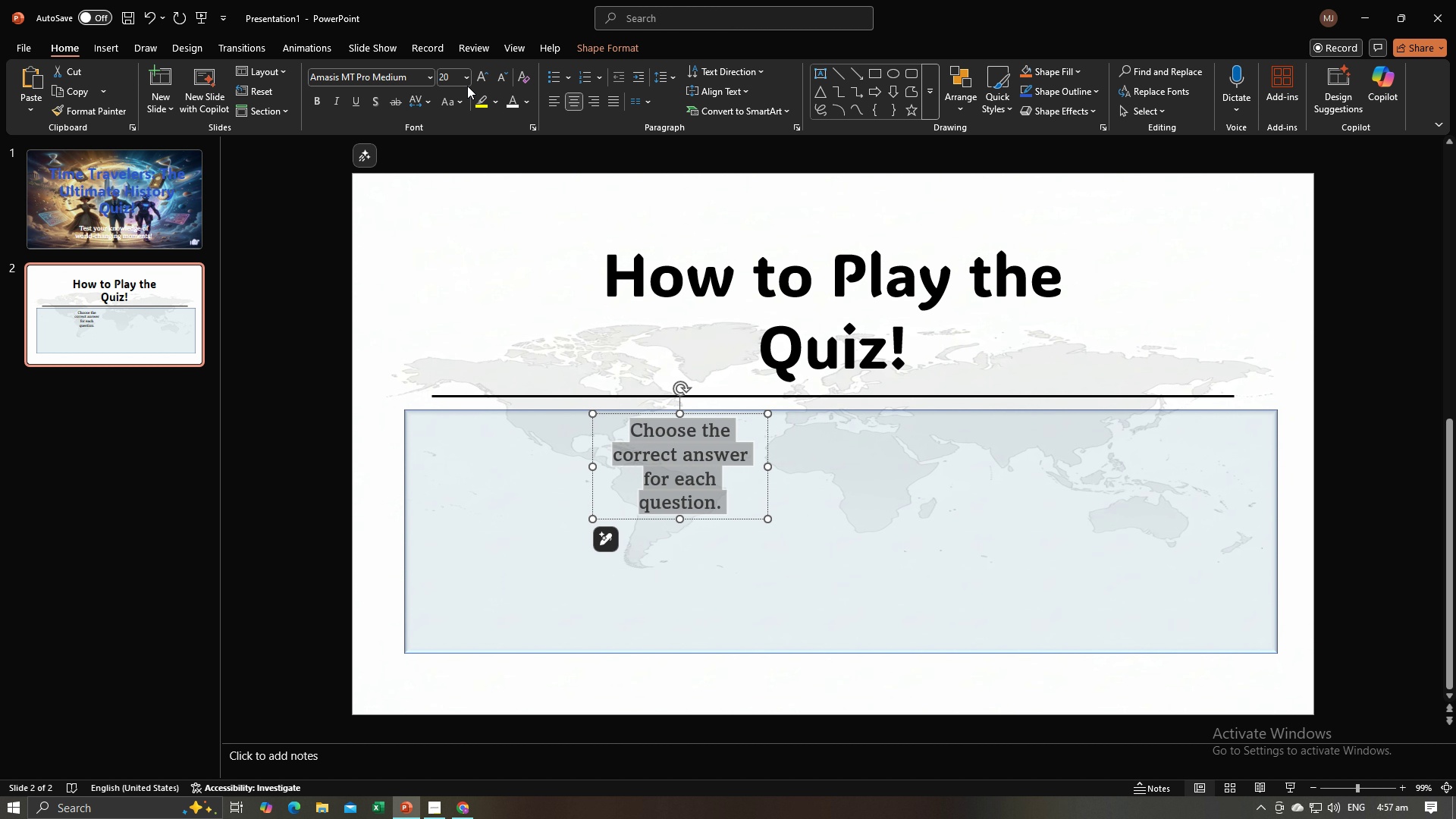 
left_click([467, 82])
 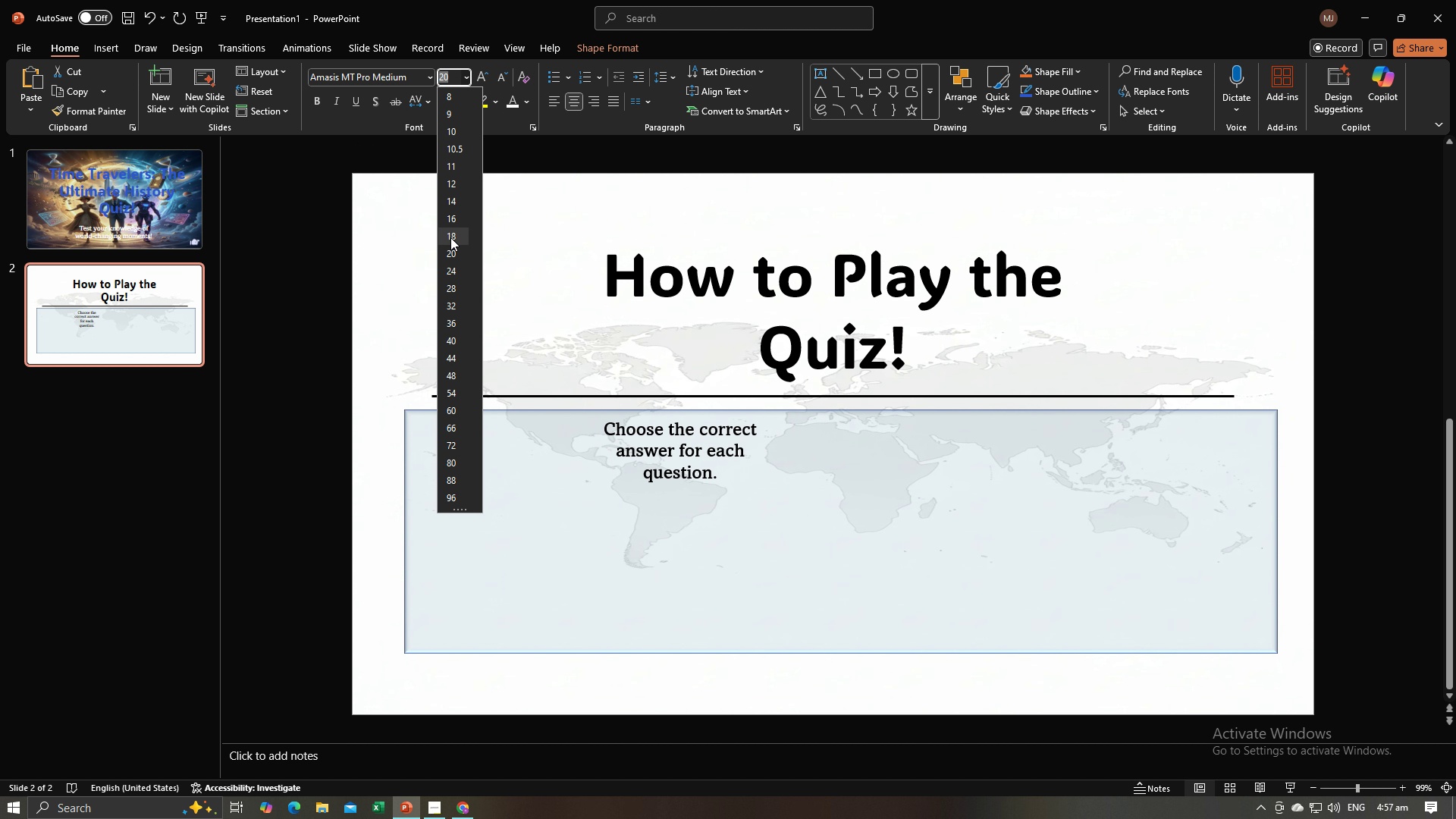 
left_click([450, 237])
 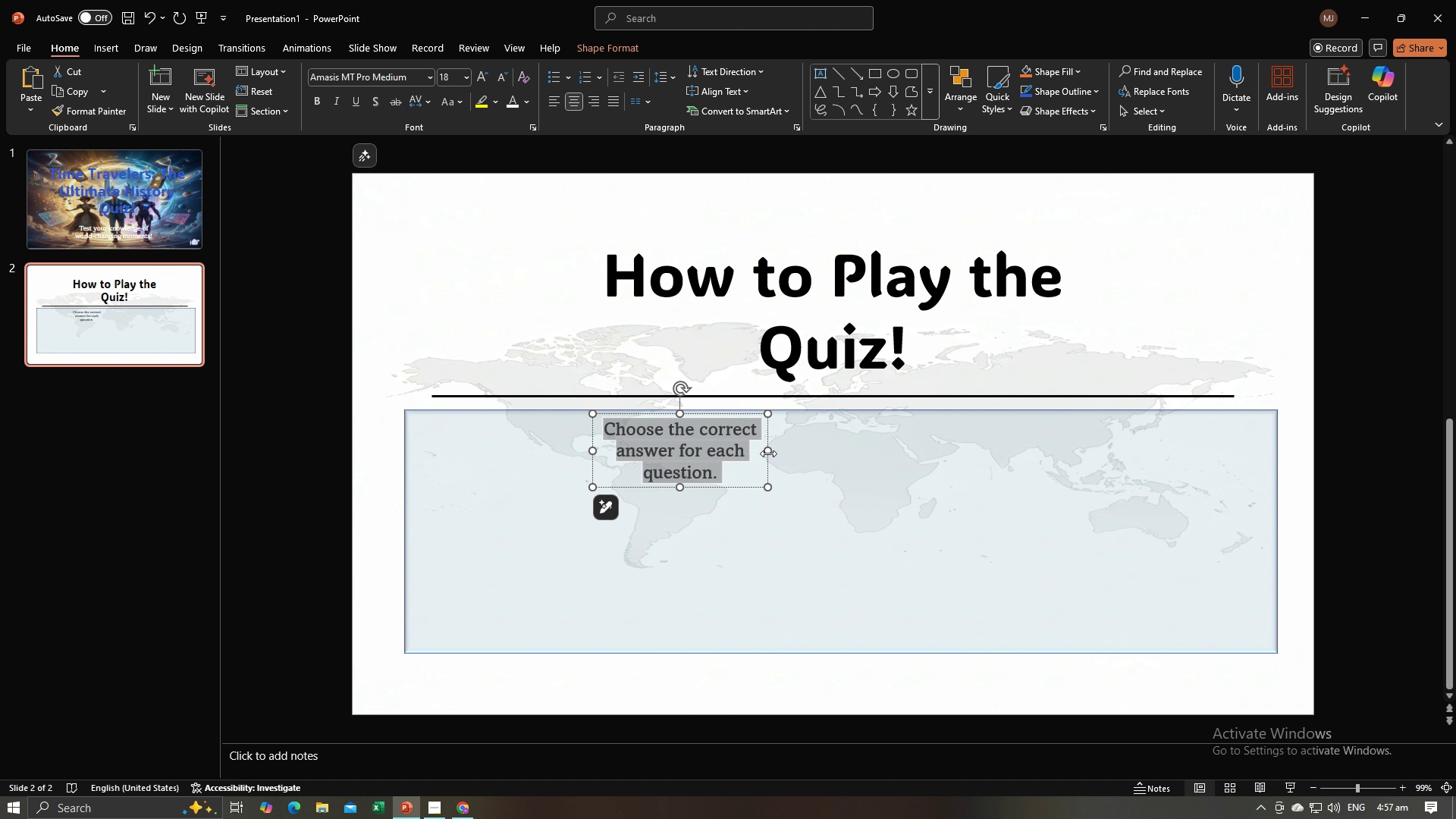 
left_click_drag(start_coordinate=[768, 453], to_coordinate=[745, 455])
 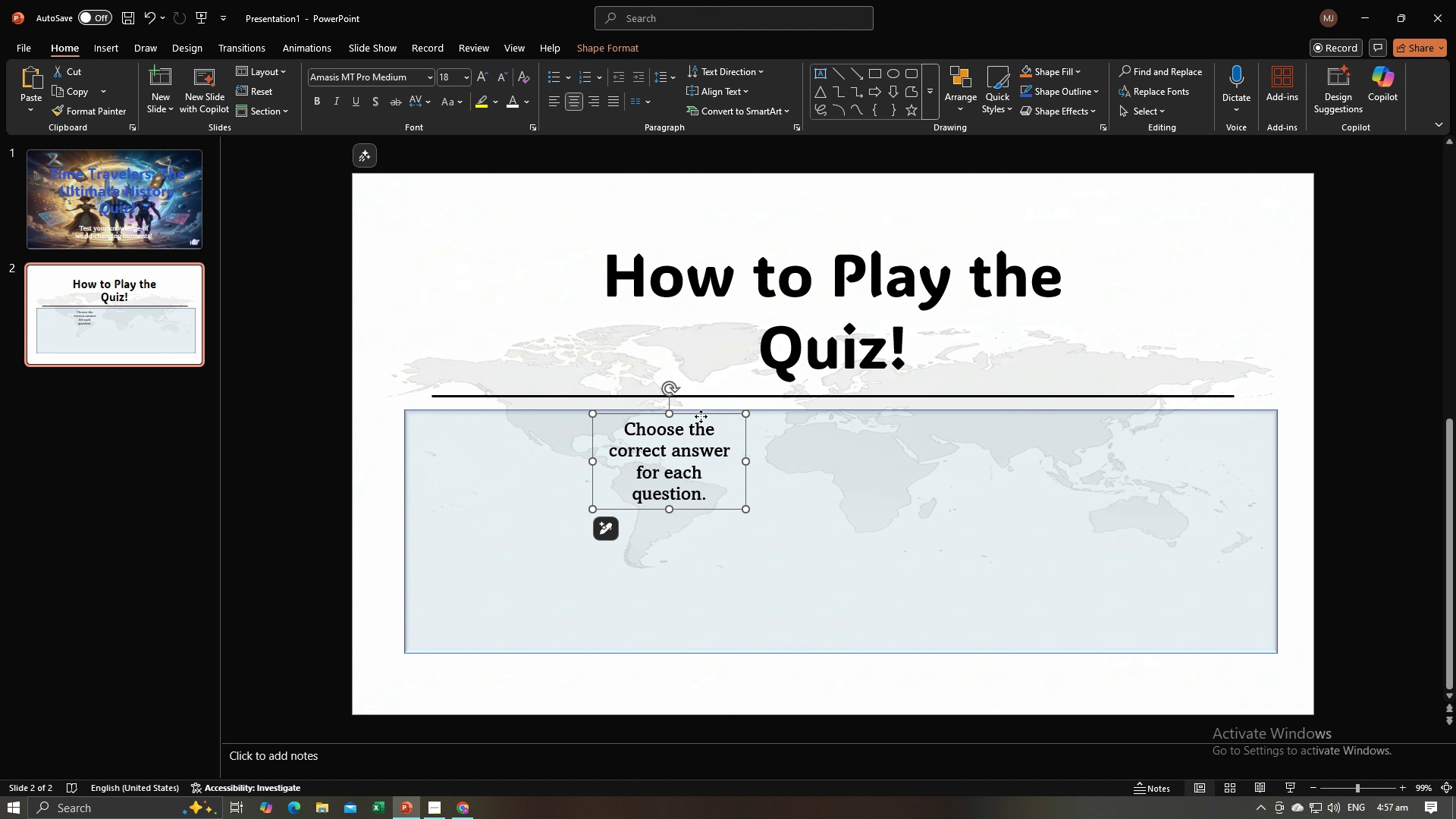 
left_click_drag(start_coordinate=[701, 416], to_coordinate=[520, 519])
 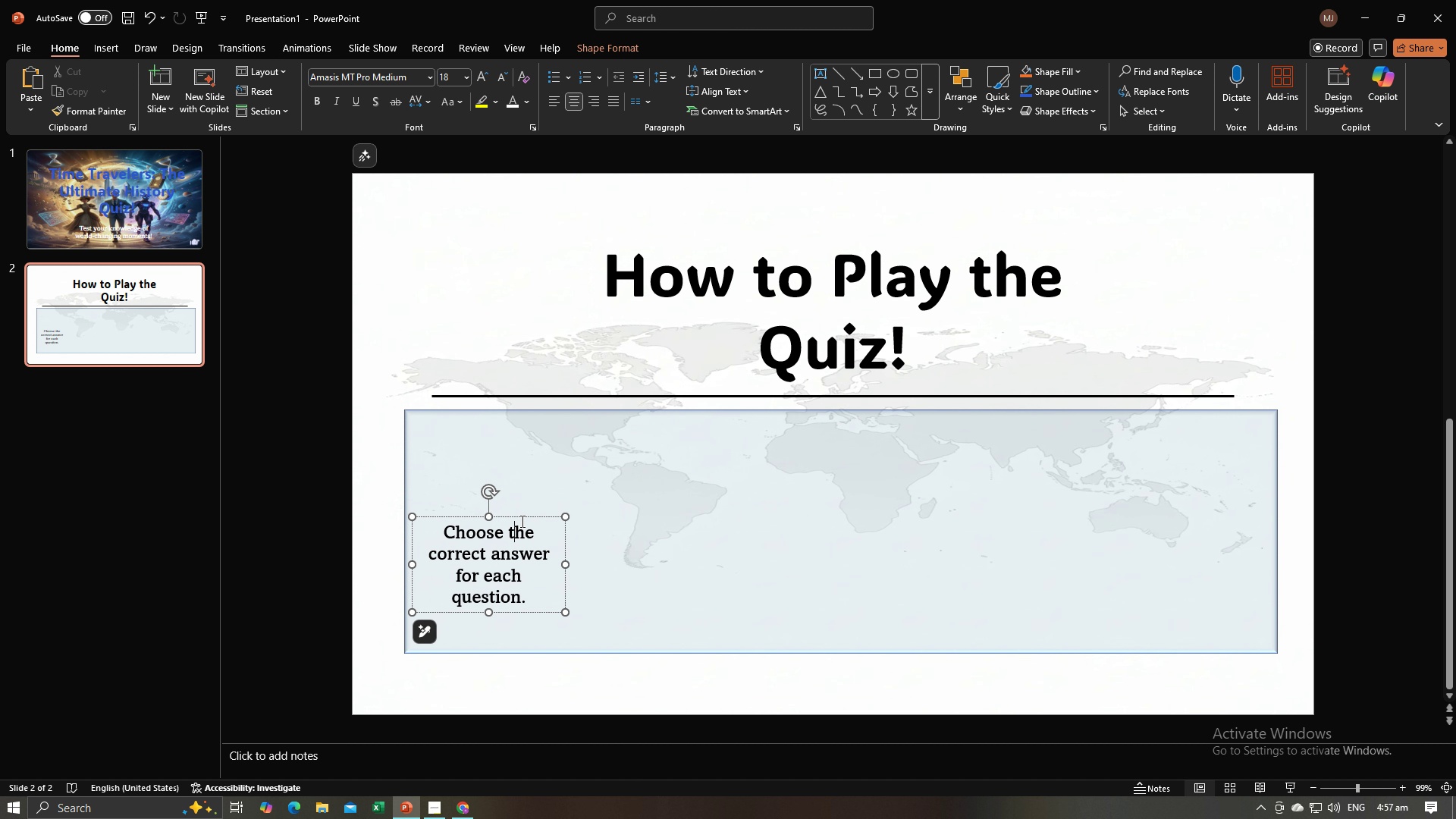 
right_click([521, 521])
 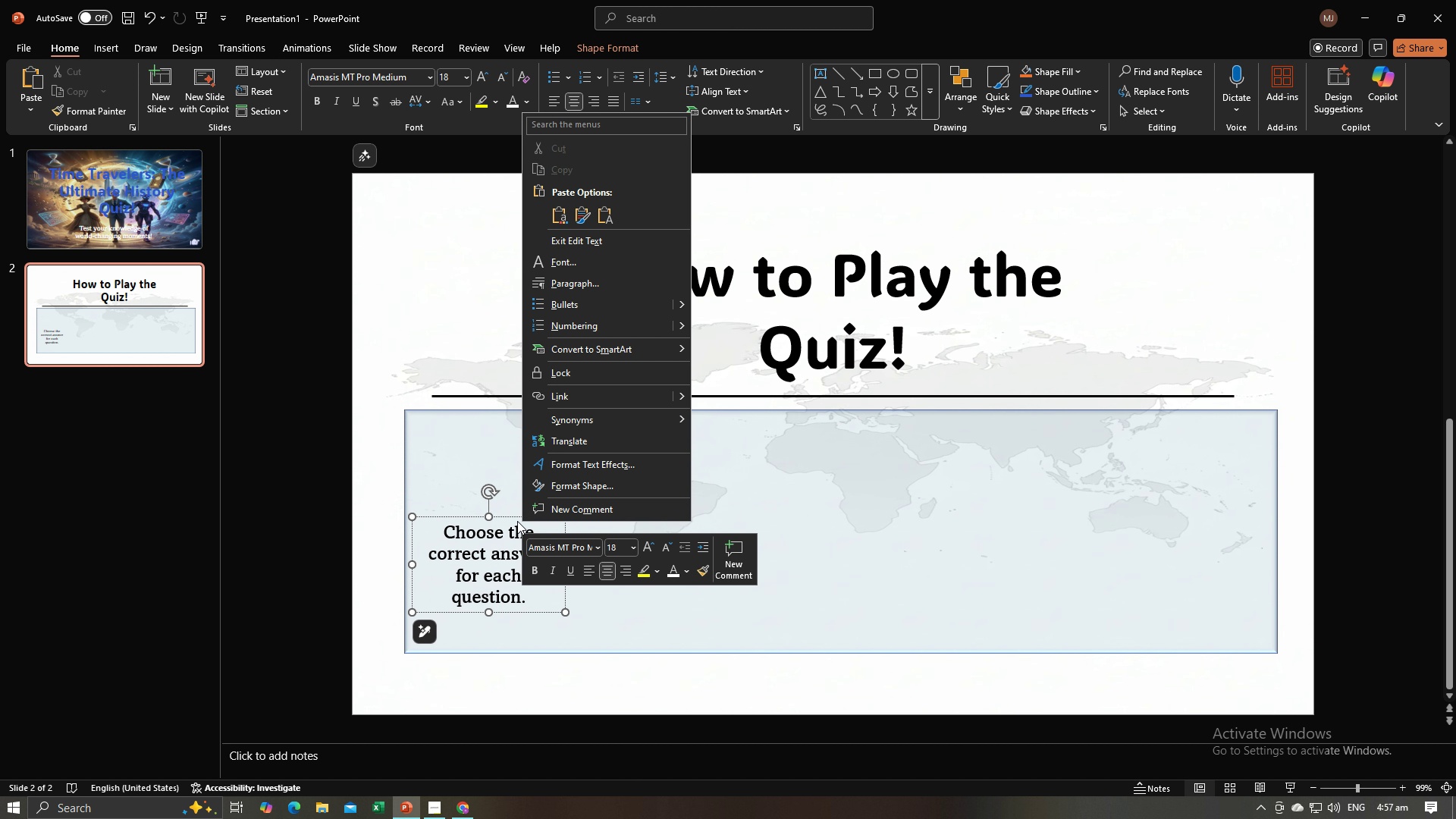 
mouse_move([489, 524])
 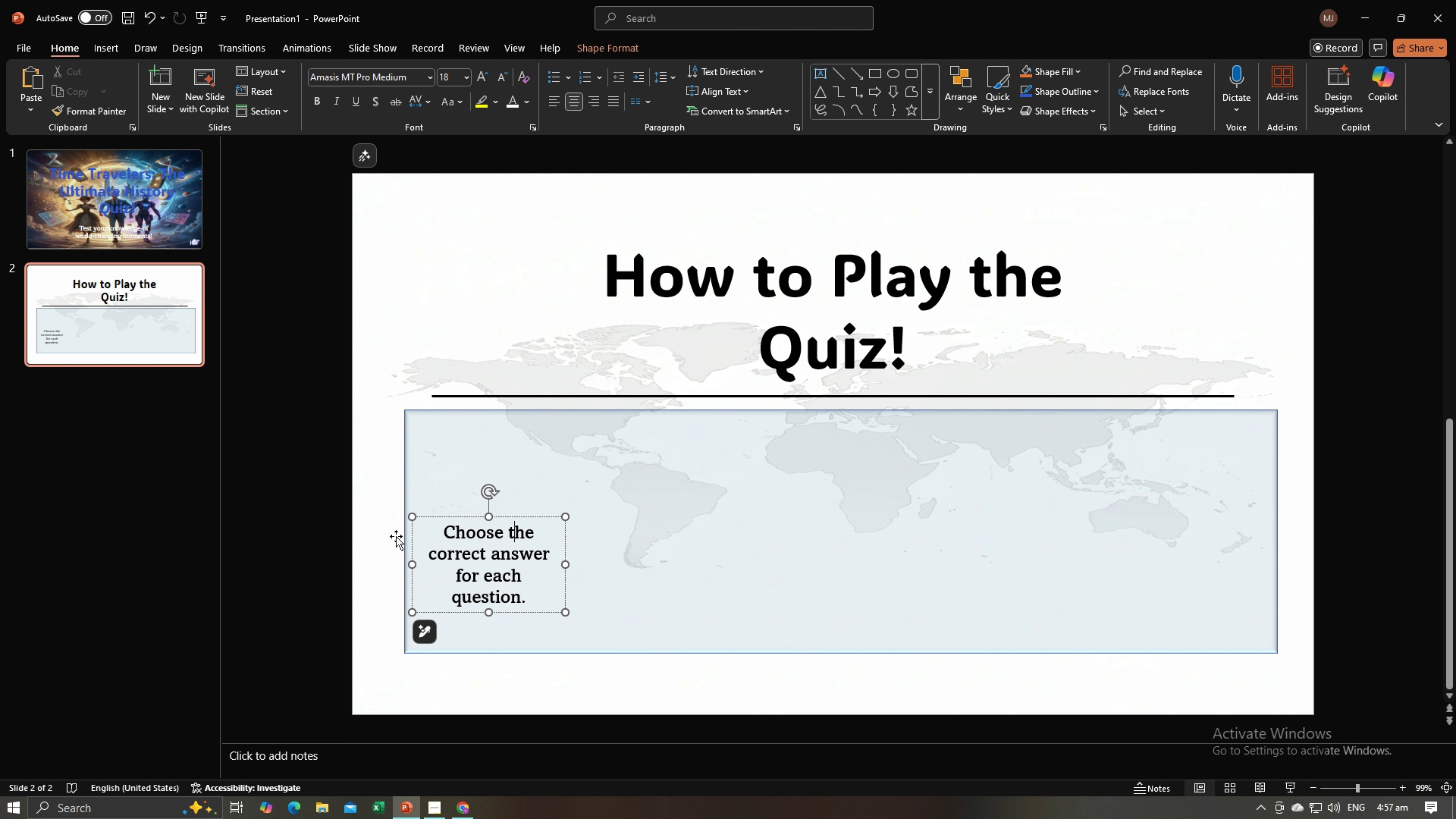 
left_click([396, 536])
 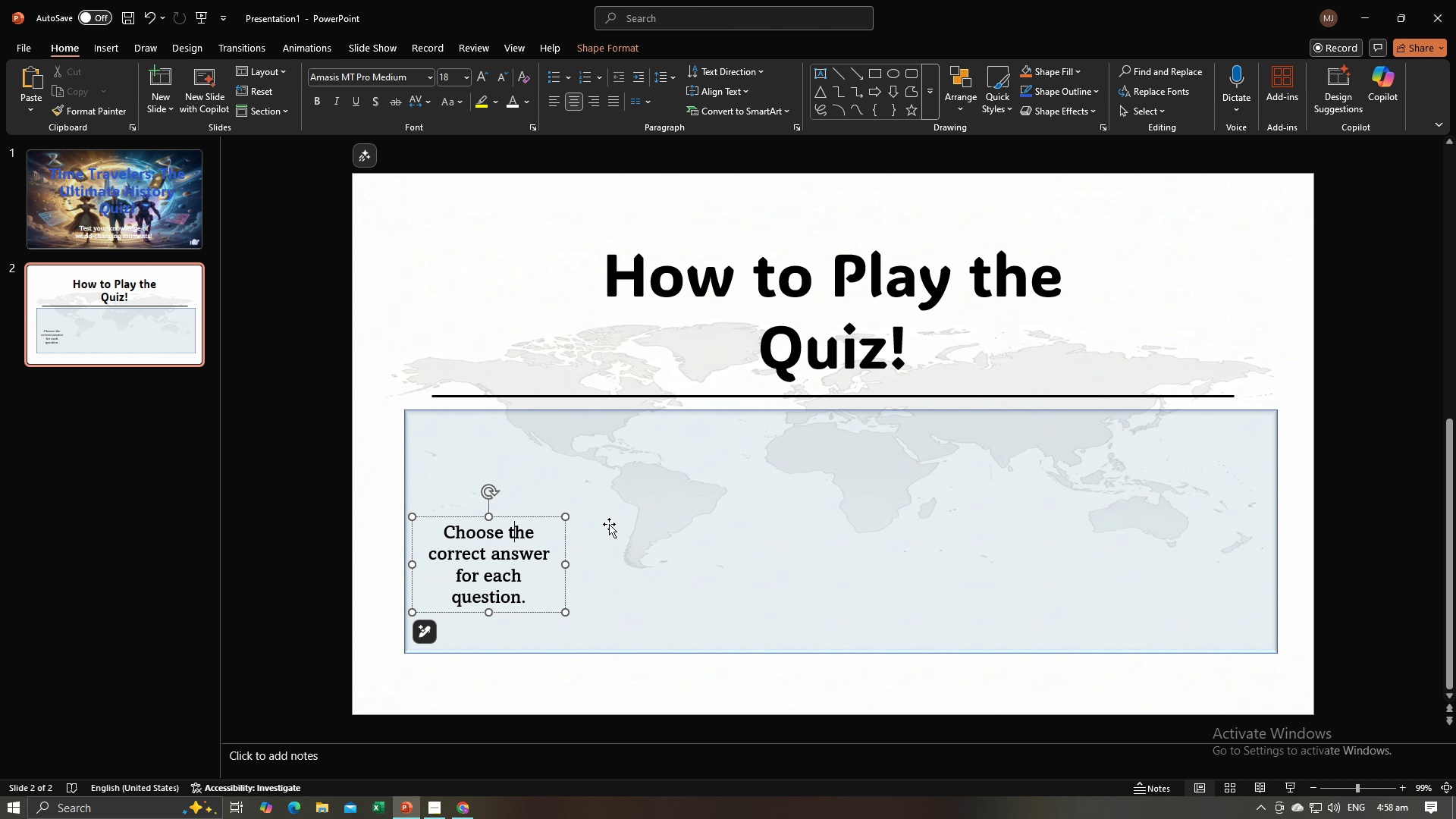 
key(Alt+AltLeft)
 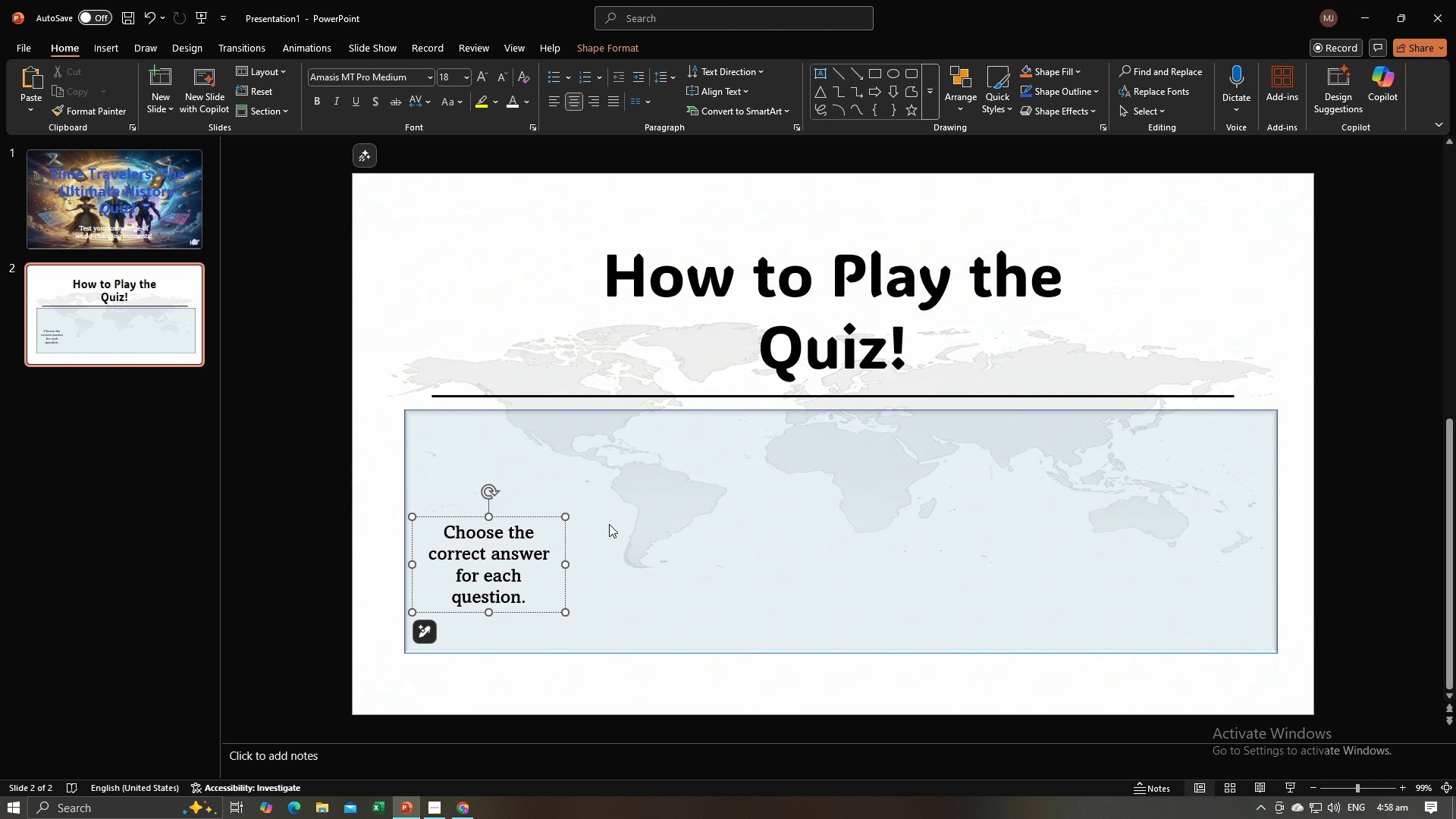 
key(Alt+Tab)